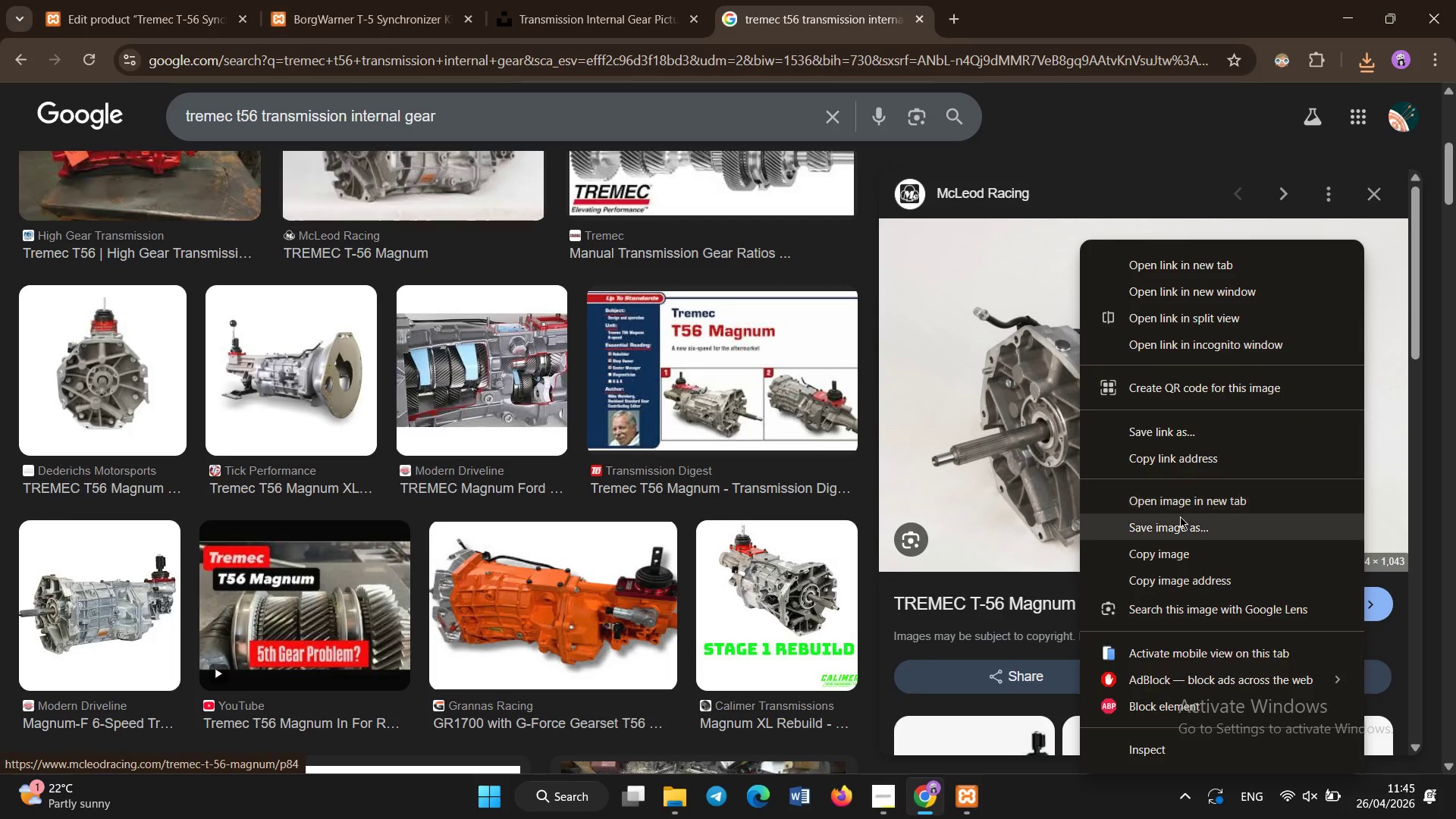 
left_click([1176, 522])
 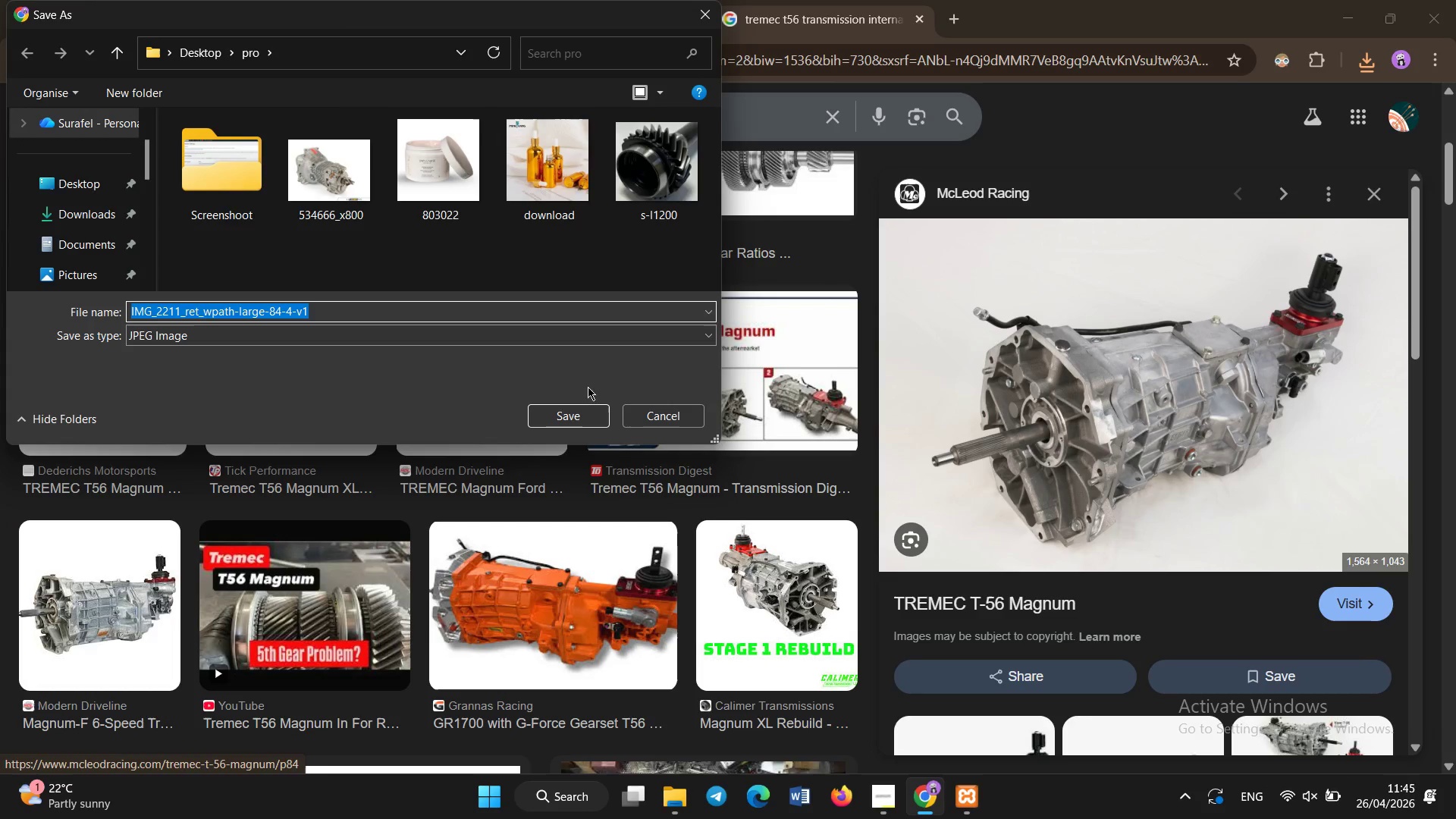 
left_click([573, 415])
 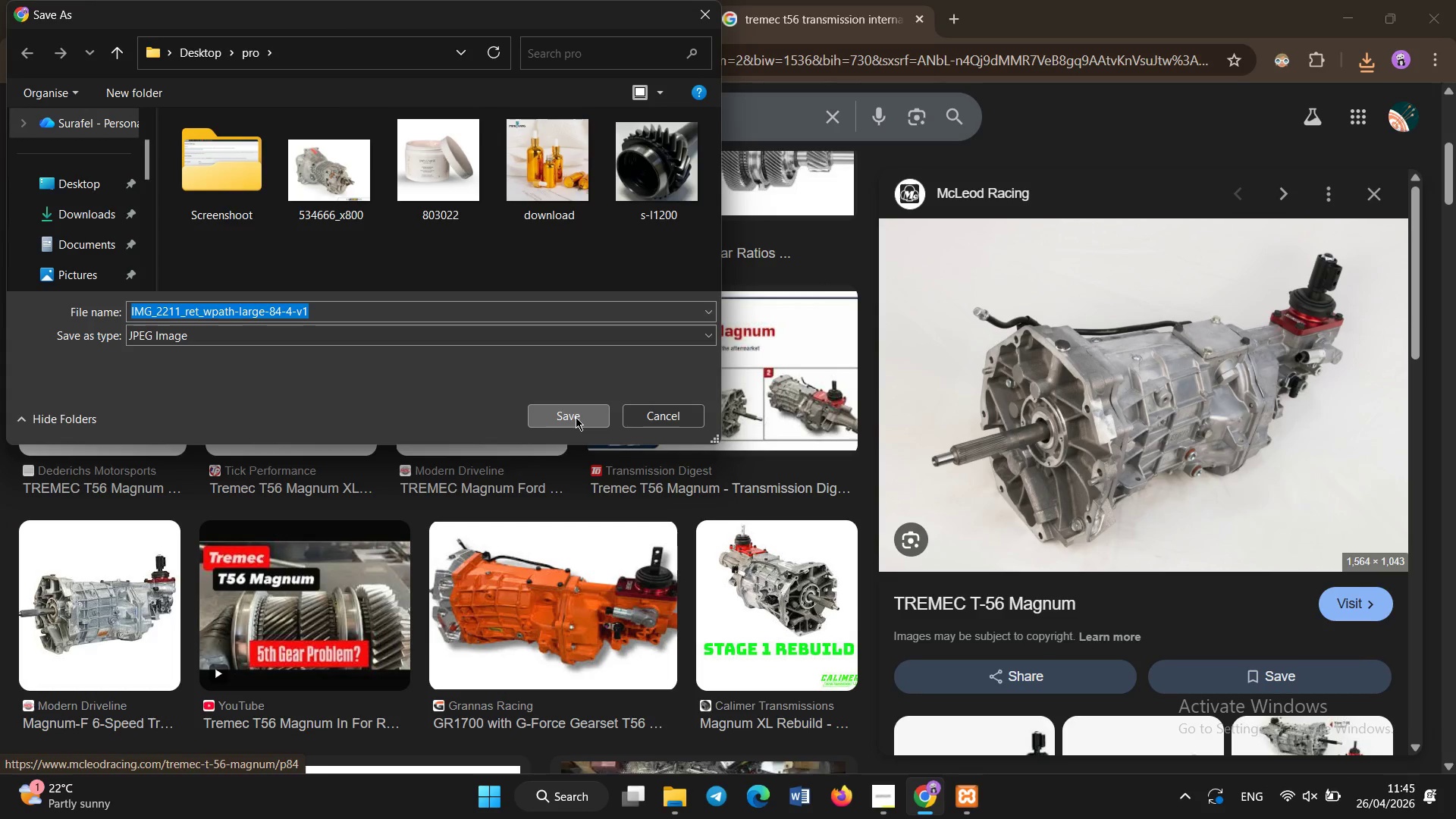 
left_click([576, 417])
 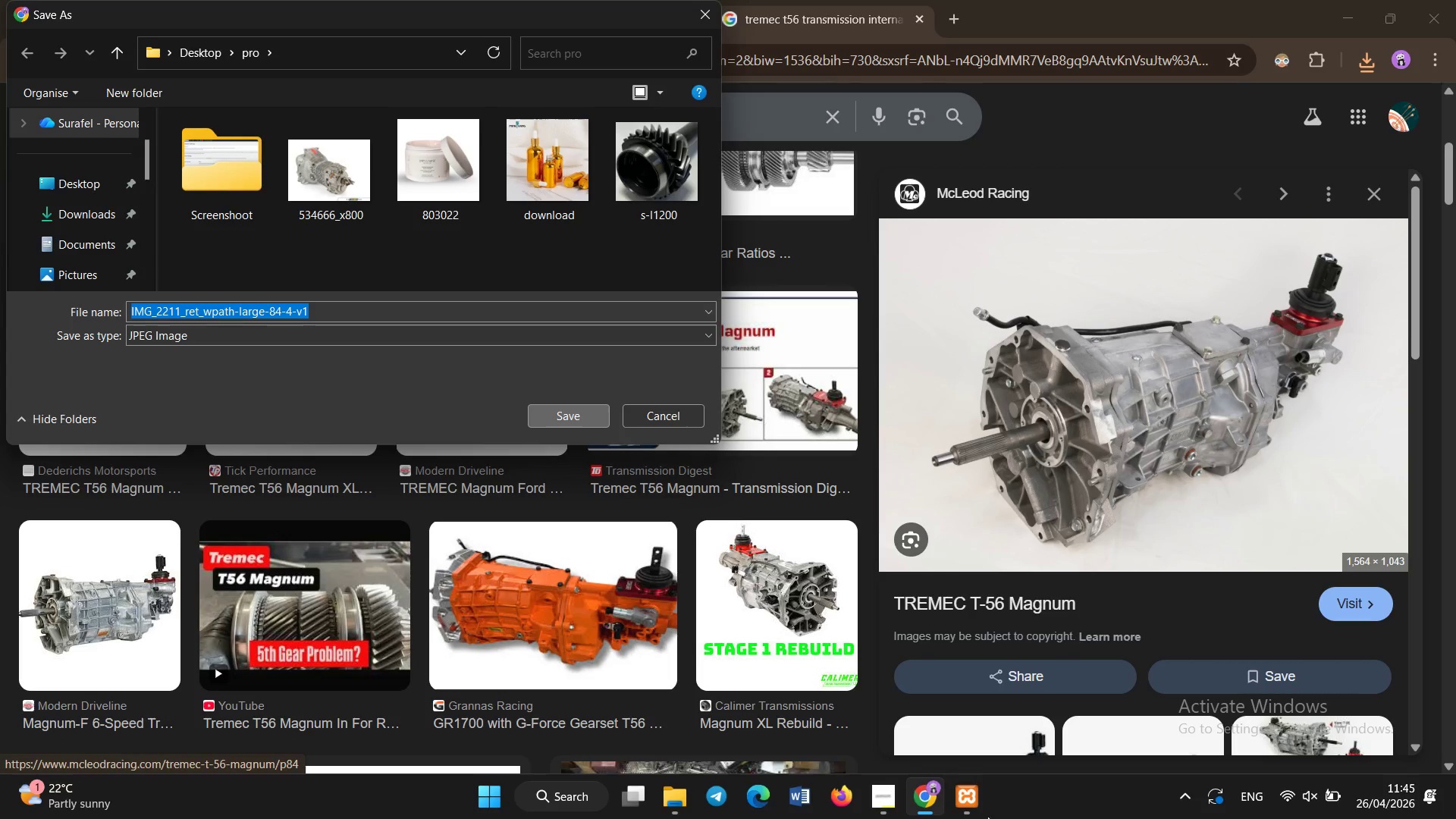 
left_click([979, 808])
 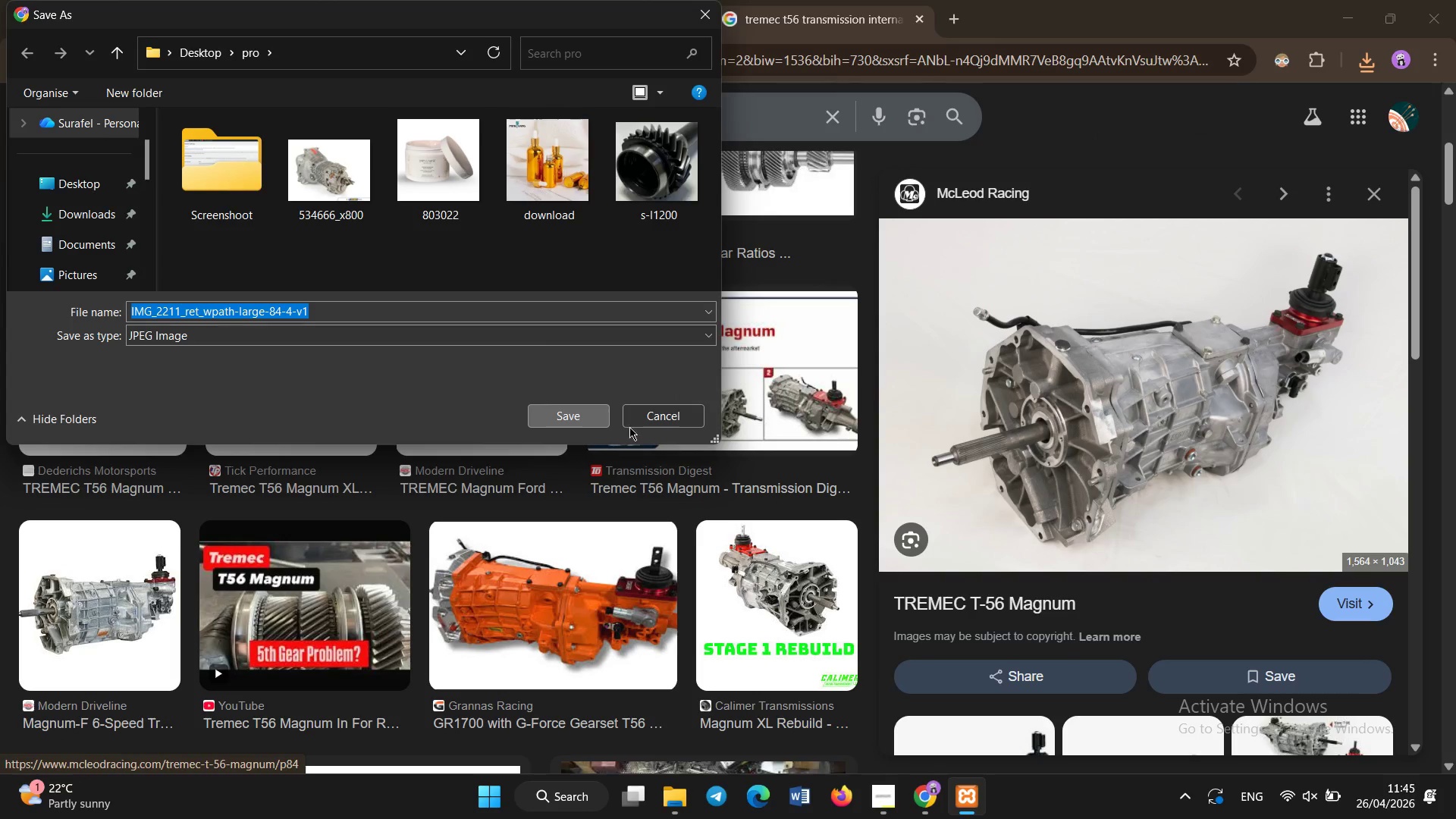 
left_click([881, 790])